 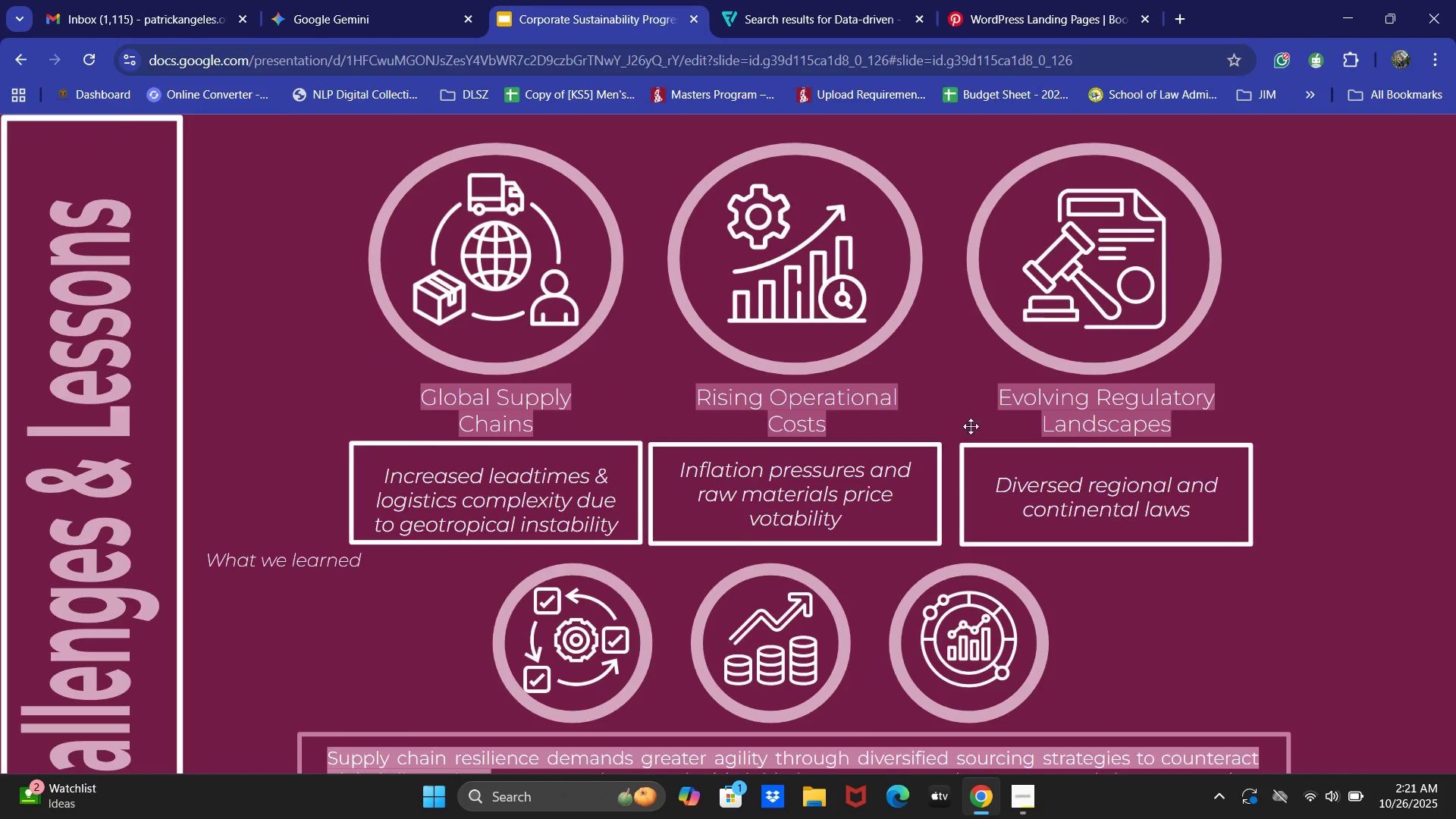 
double_click([579, 510])
 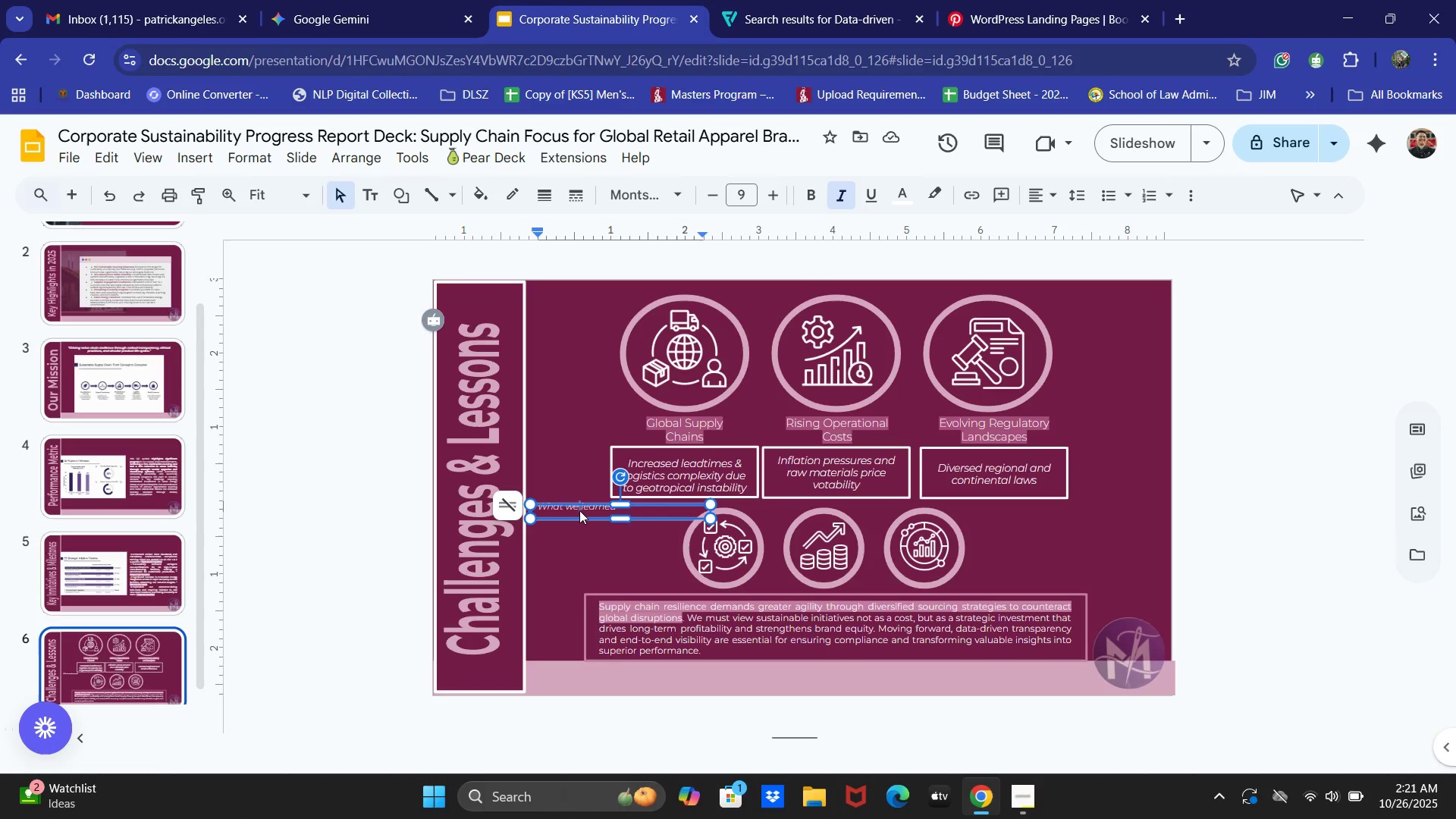 
key(Control+A)
 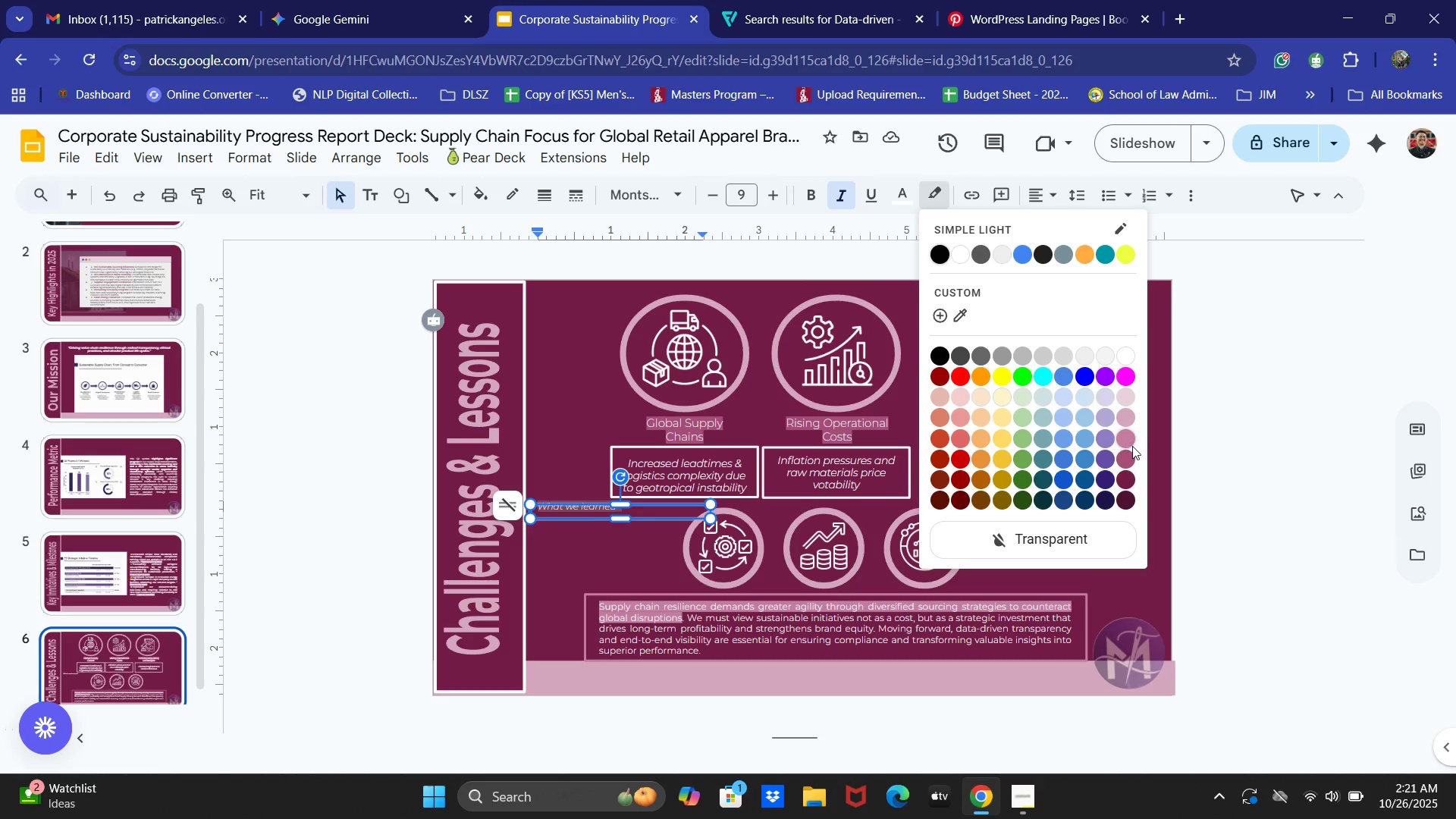 
left_click([1131, 435])
 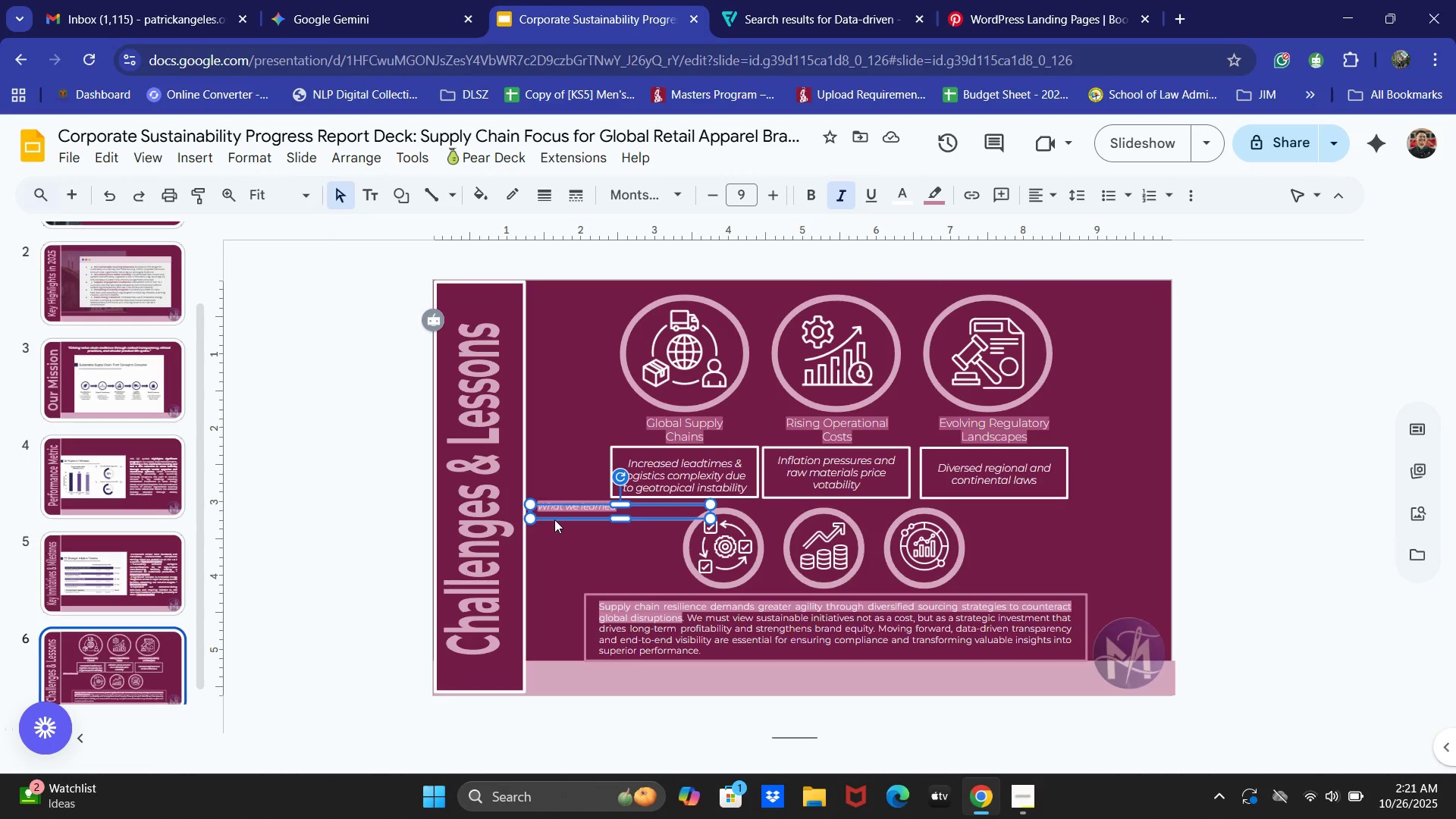 
wait(7.76)
 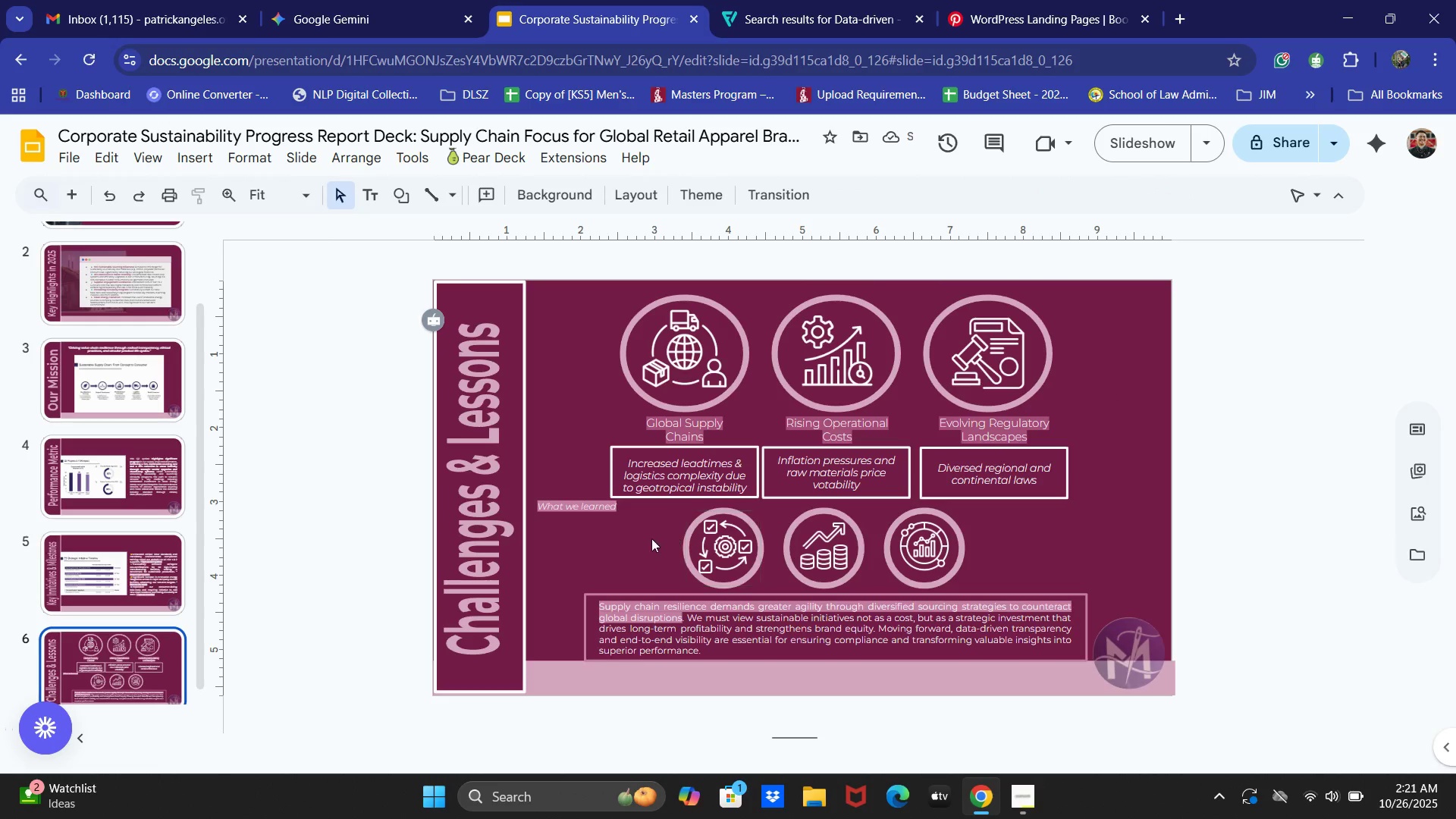 
left_click_drag(start_coordinate=[564, 516], to_coordinate=[575, 528])
 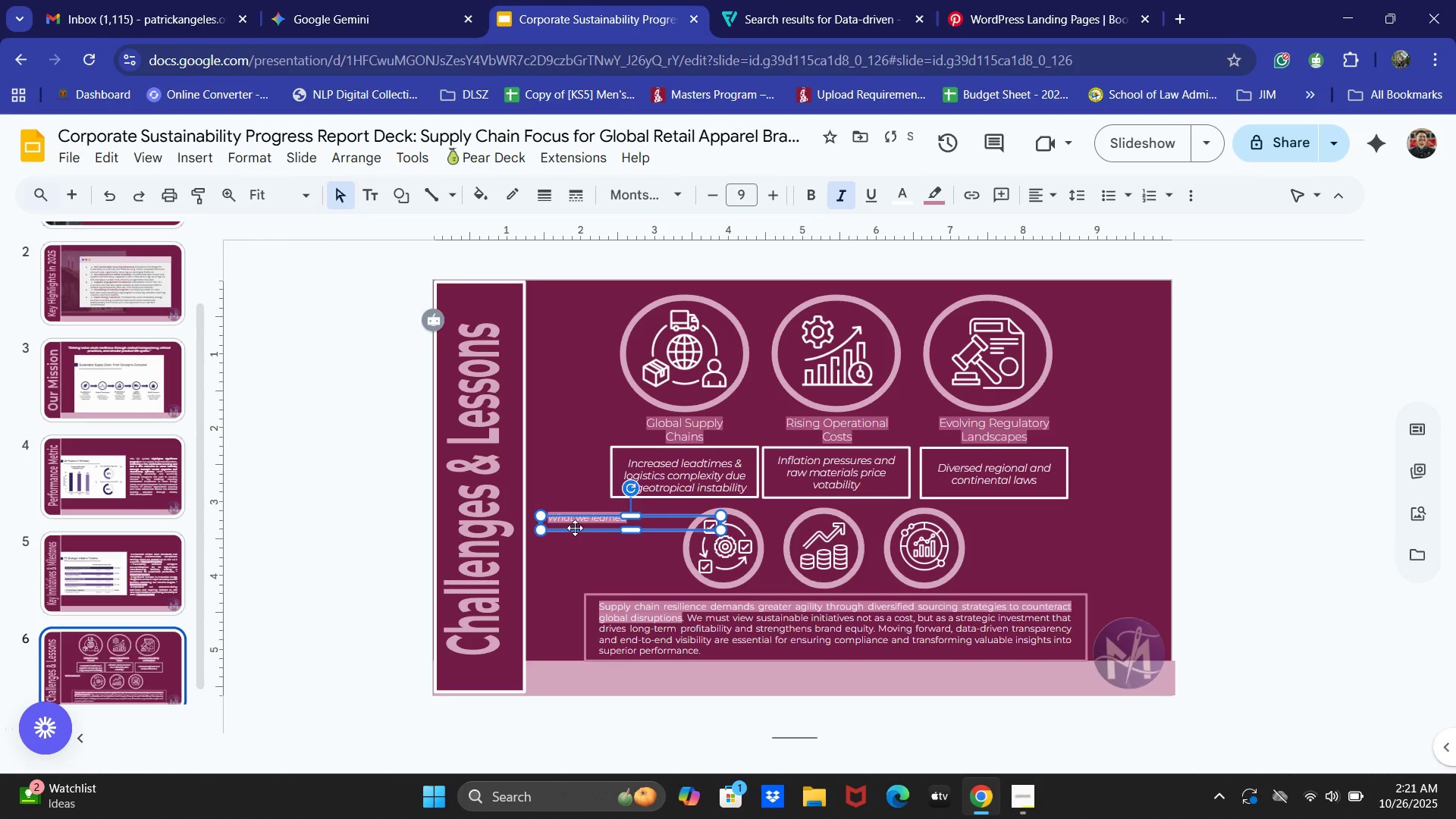 
left_click_drag(start_coordinate=[575, 528], to_coordinate=[571, 527])
 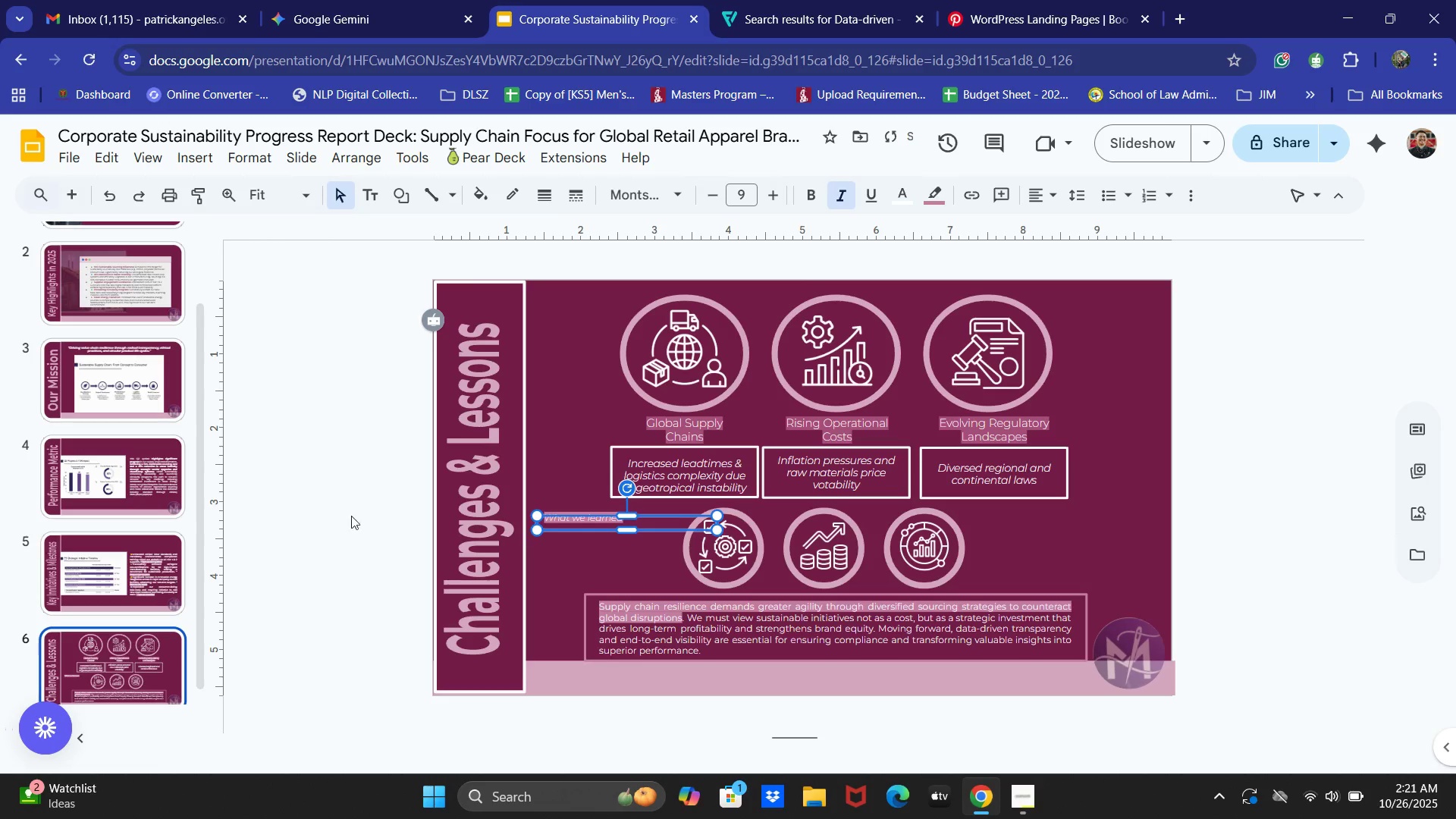 
left_click([344, 513])
 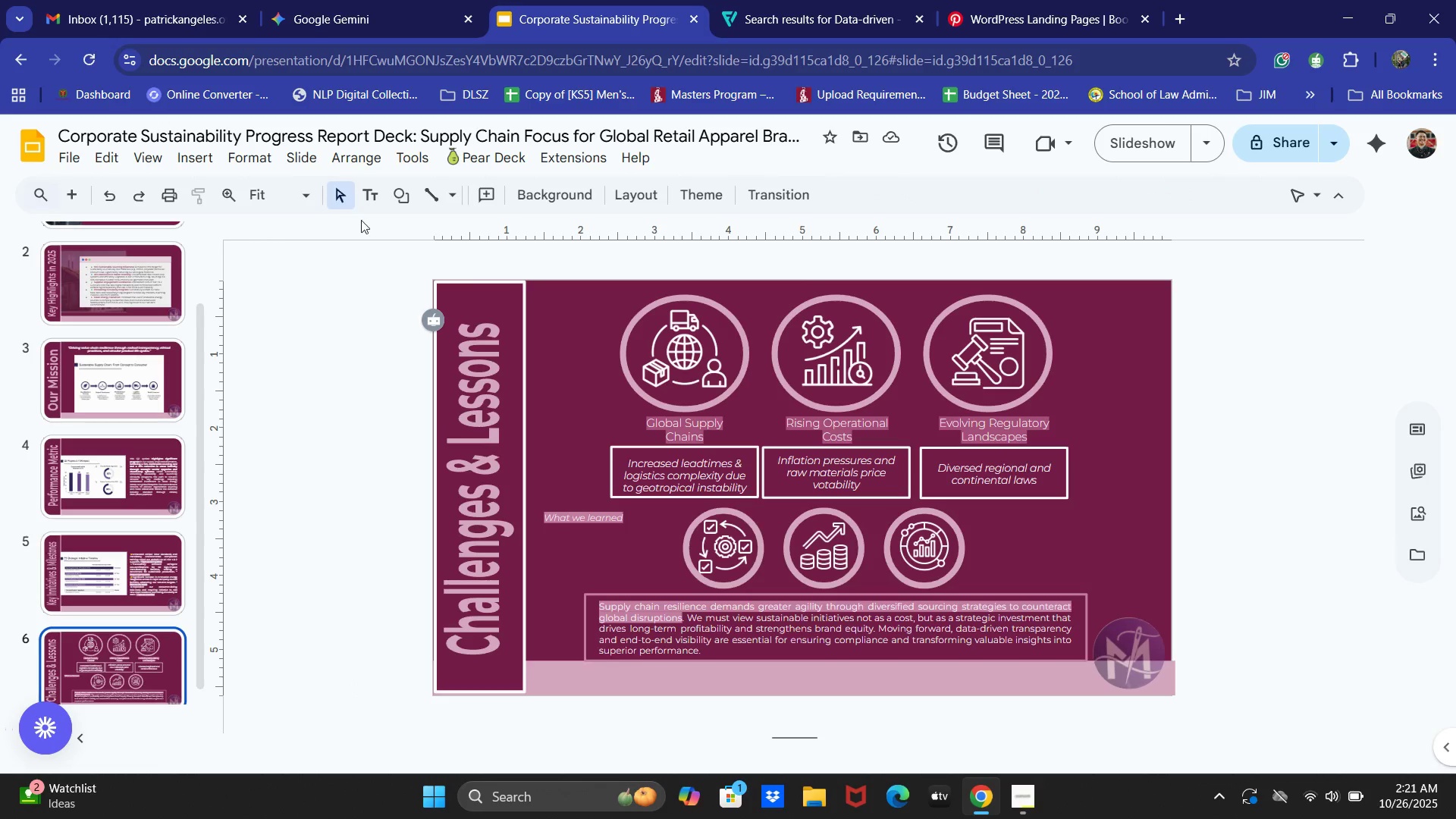 
wait(7.97)
 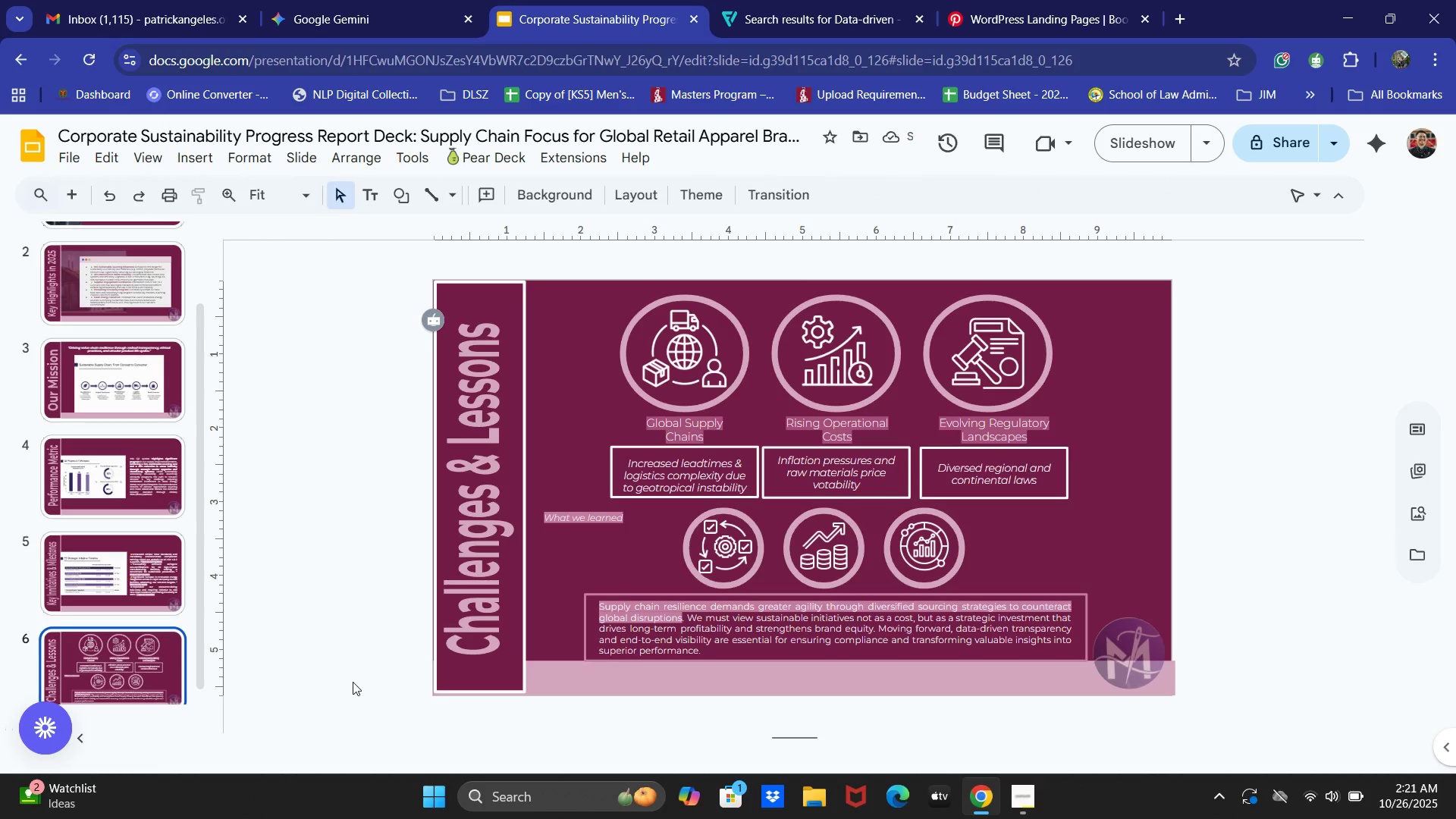 
left_click([391, 199])
 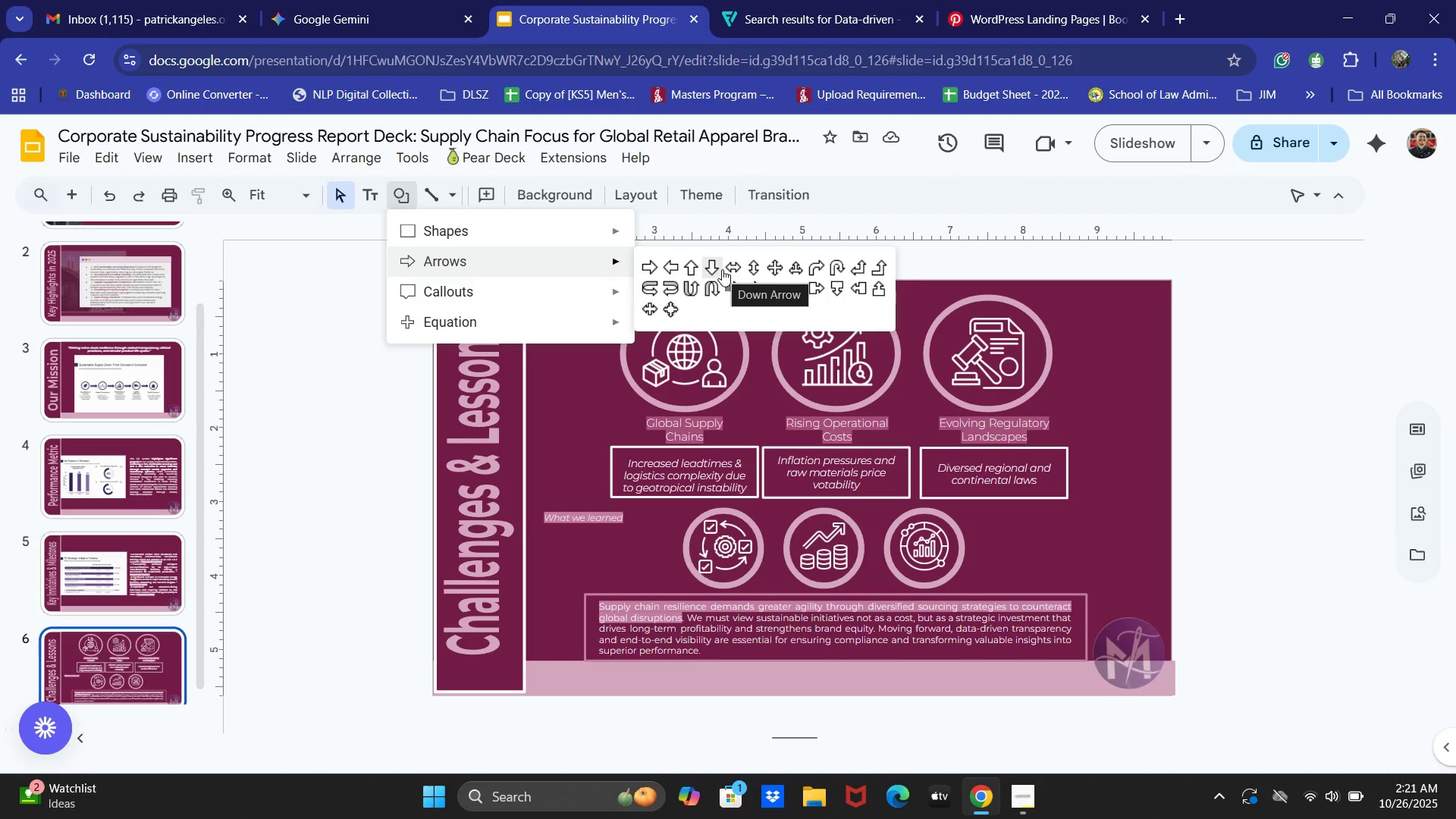 
left_click([664, 289])
 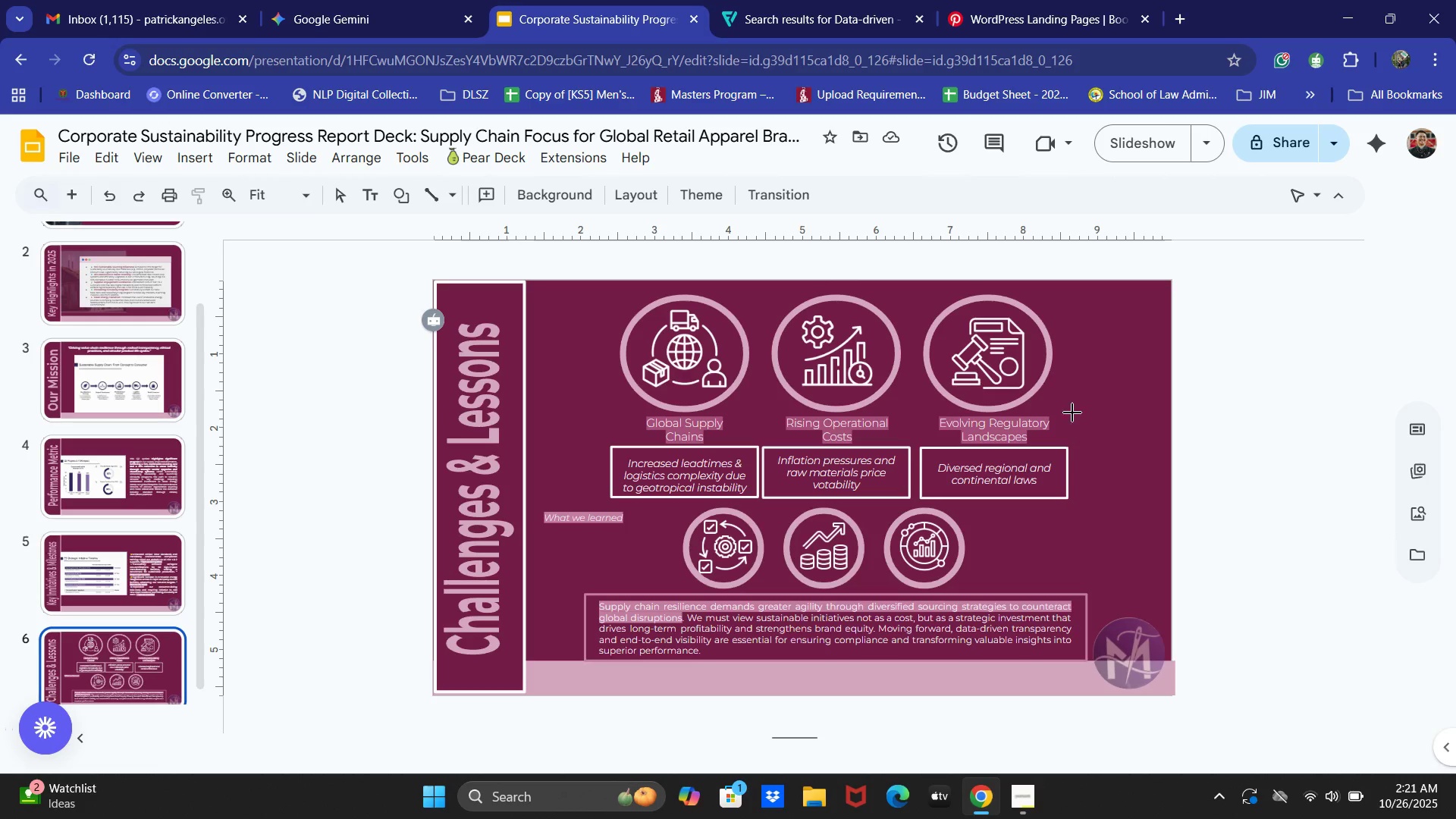 
left_click_drag(start_coordinate=[1069, 394], to_coordinate=[1156, 557])
 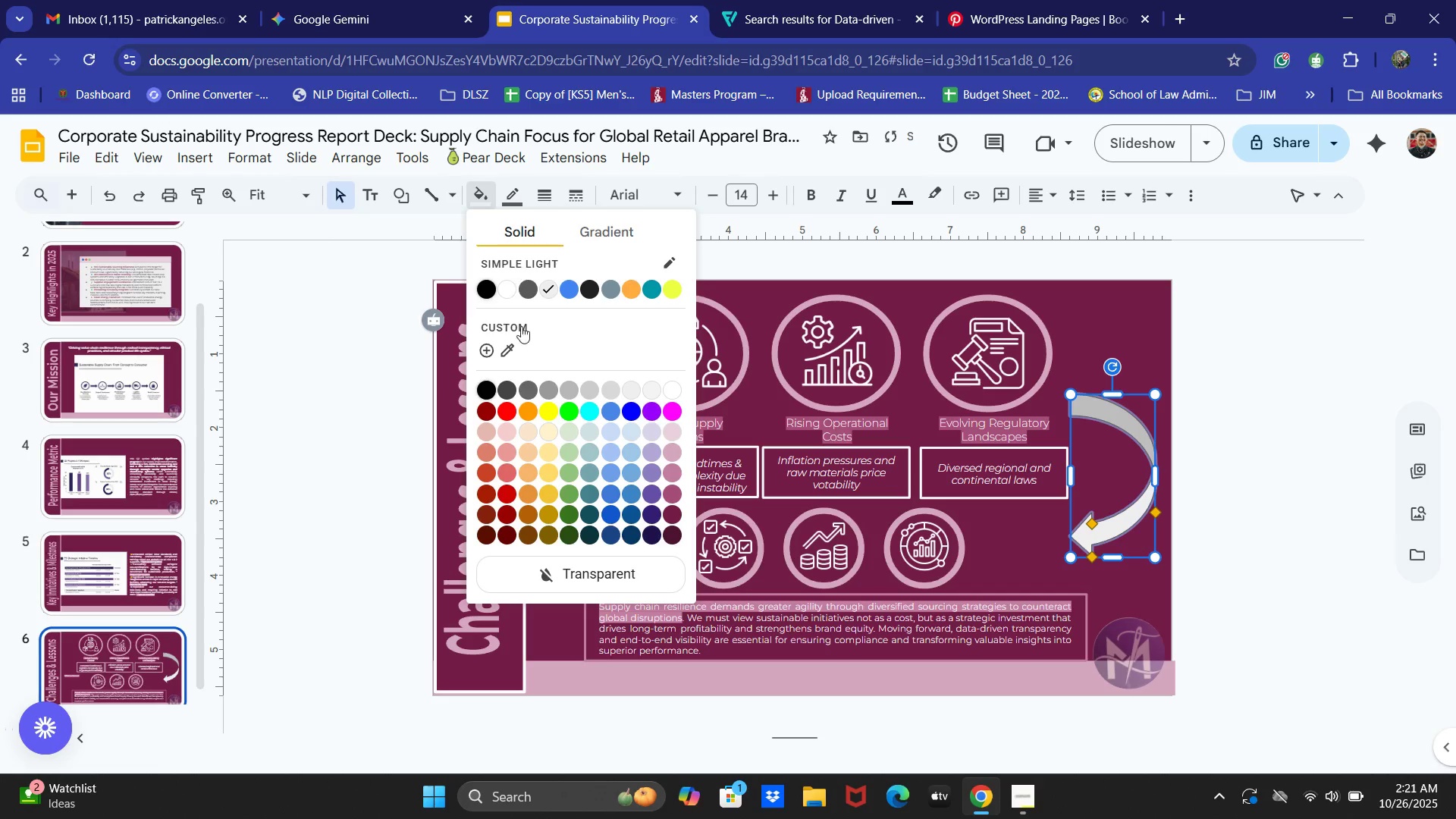 
left_click([578, 571])
 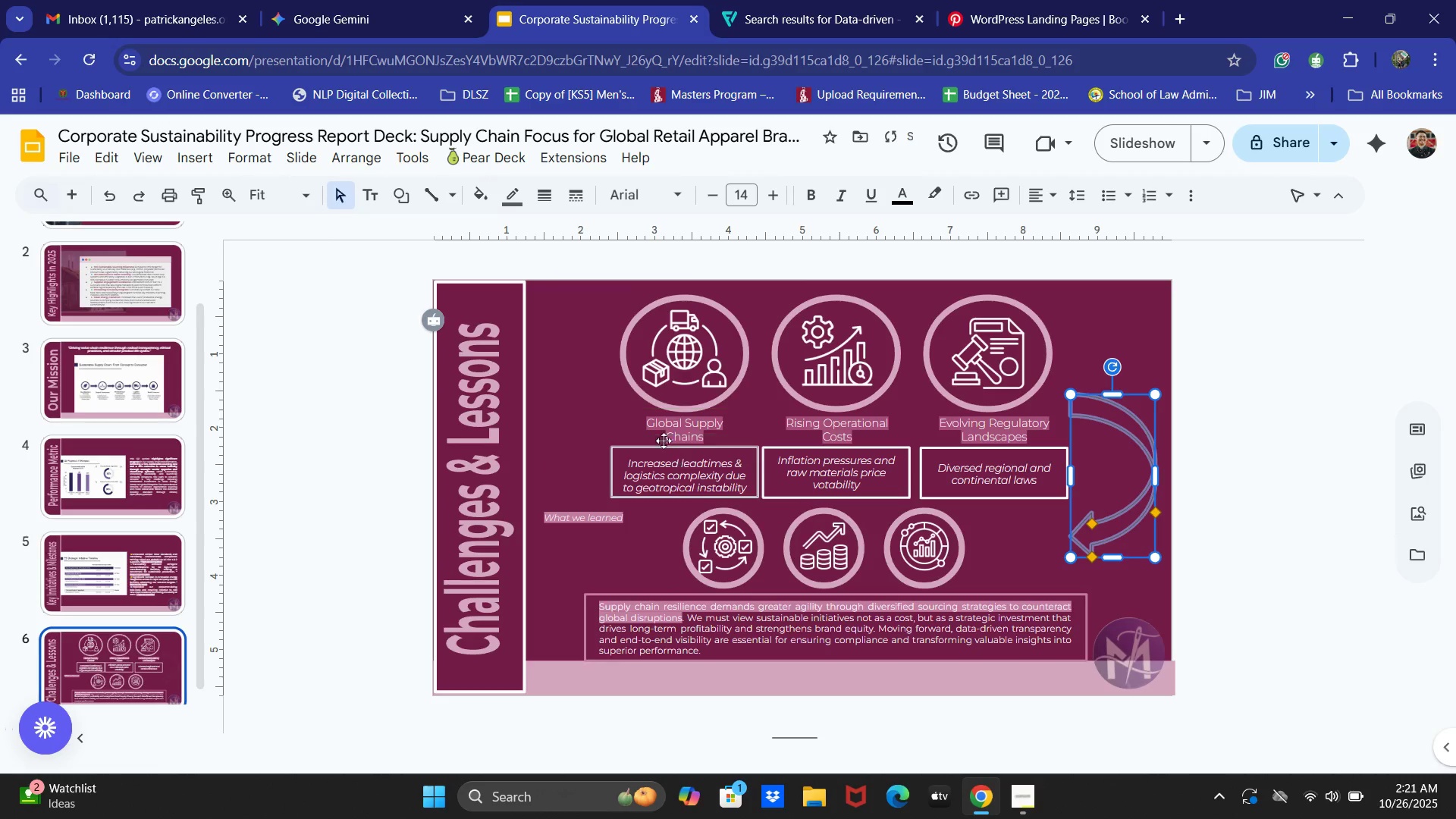 
left_click([501, 196])
 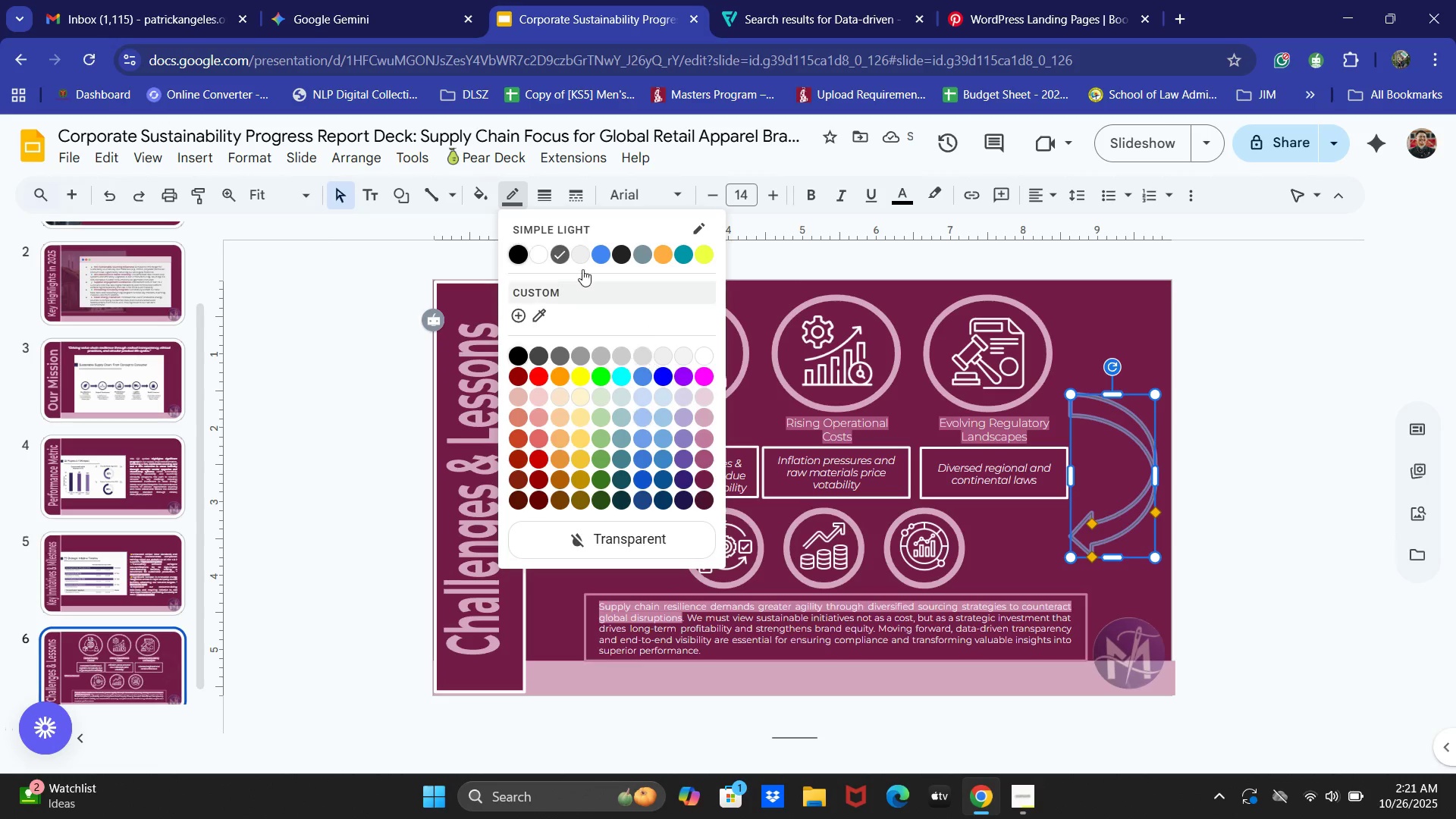 
left_click([539, 254])
 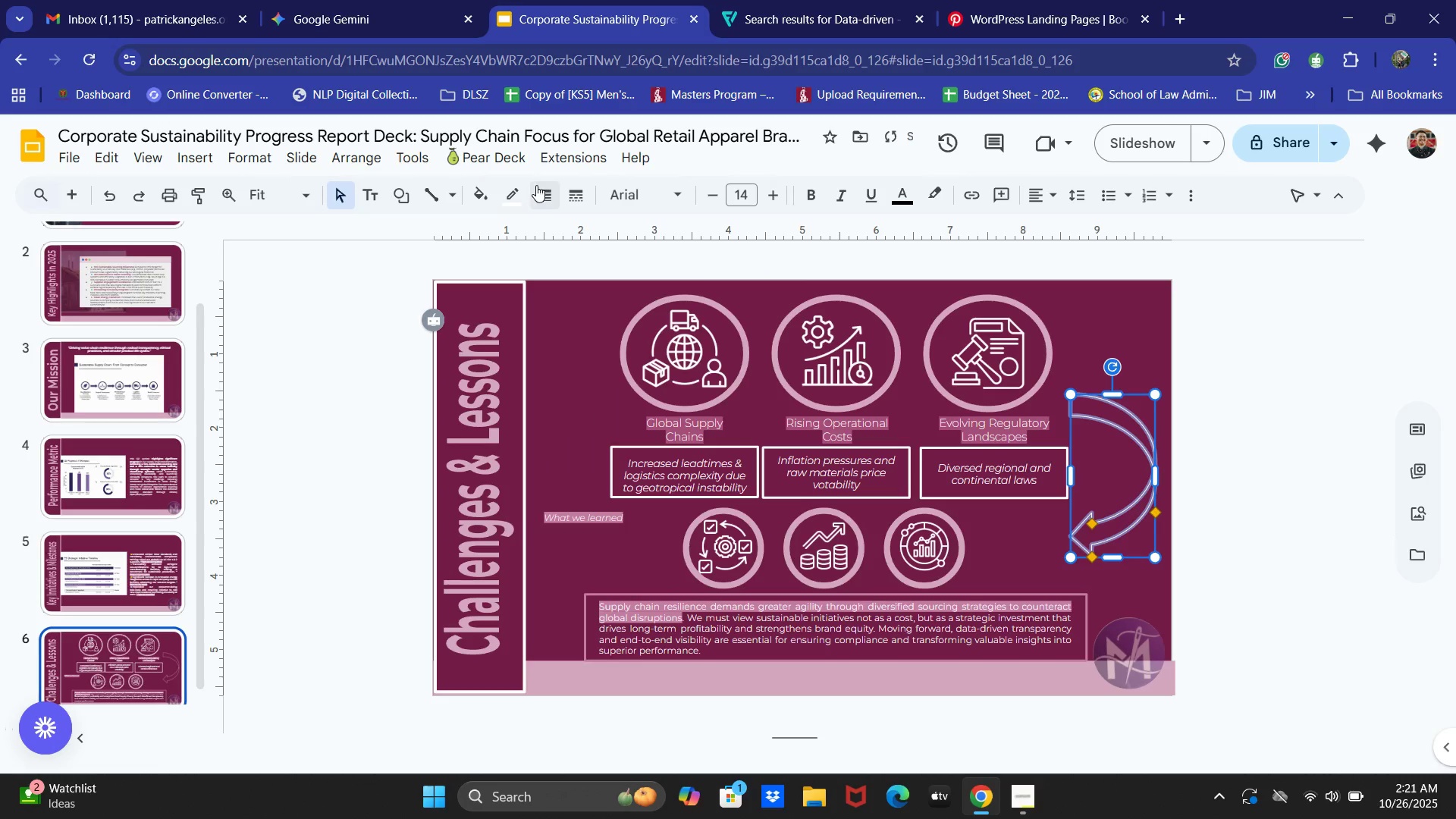 
left_click([541, 194])
 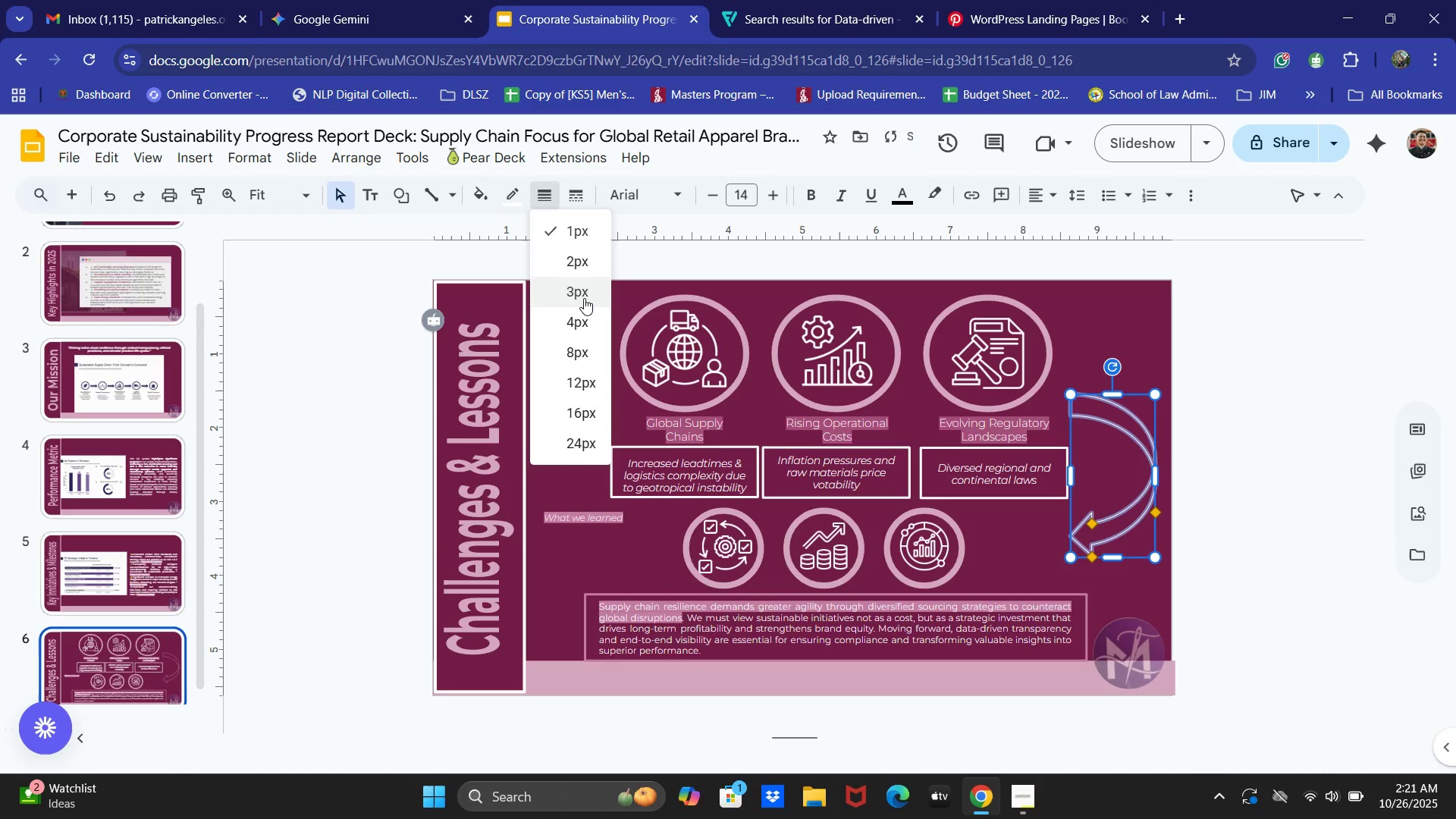 
left_click([582, 292])
 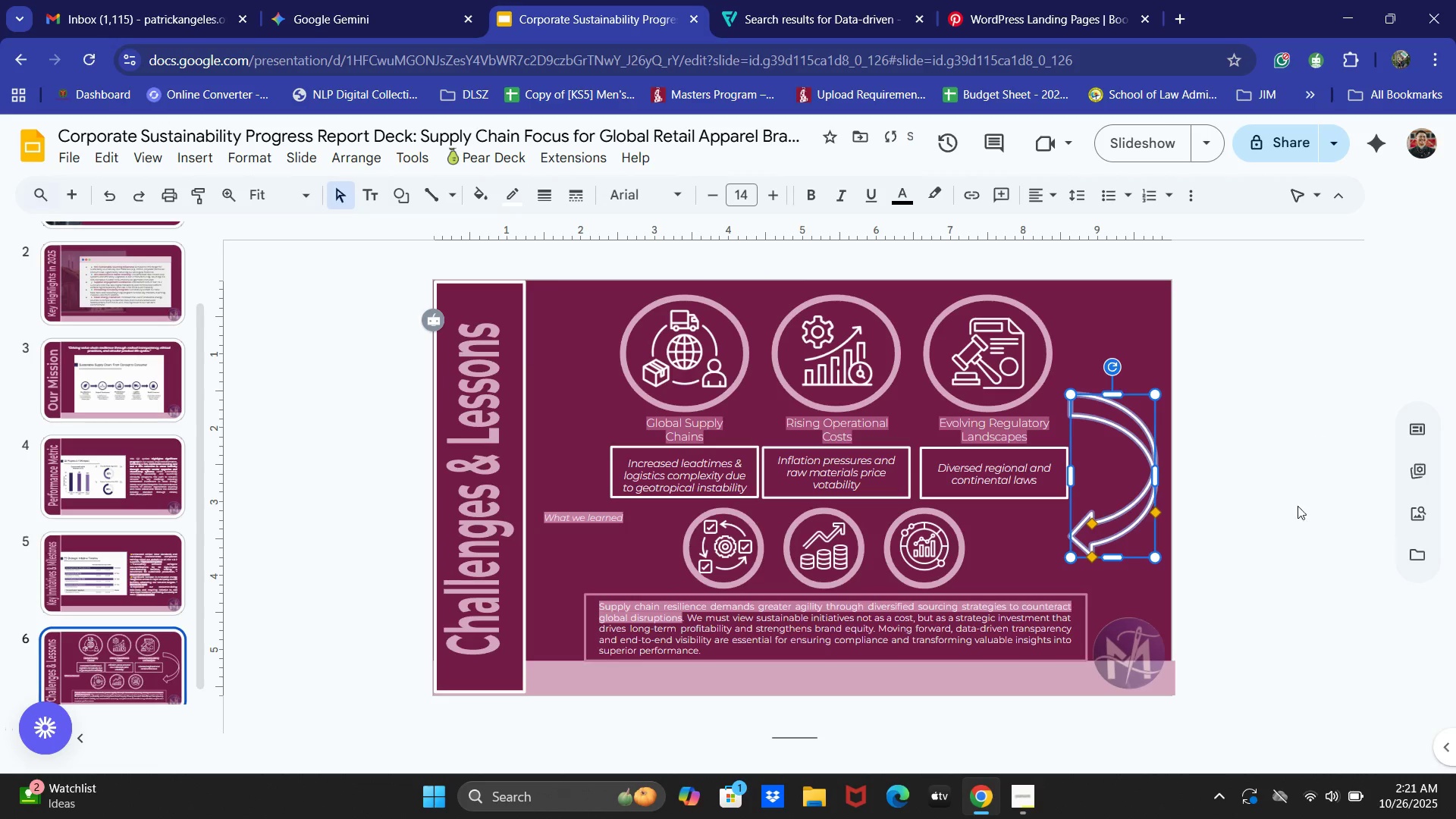 
left_click([1269, 516])
 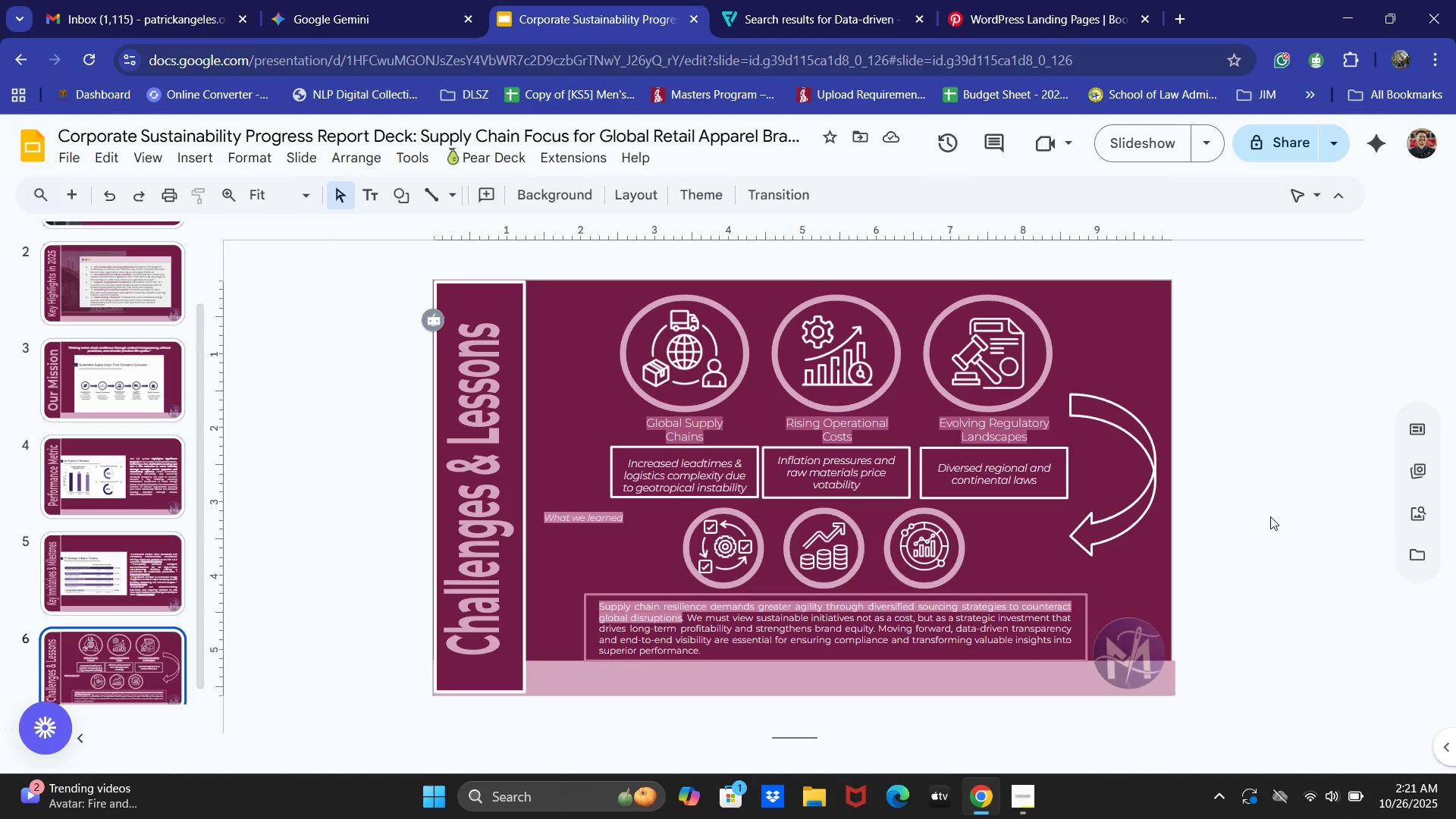 
wait(12.41)
 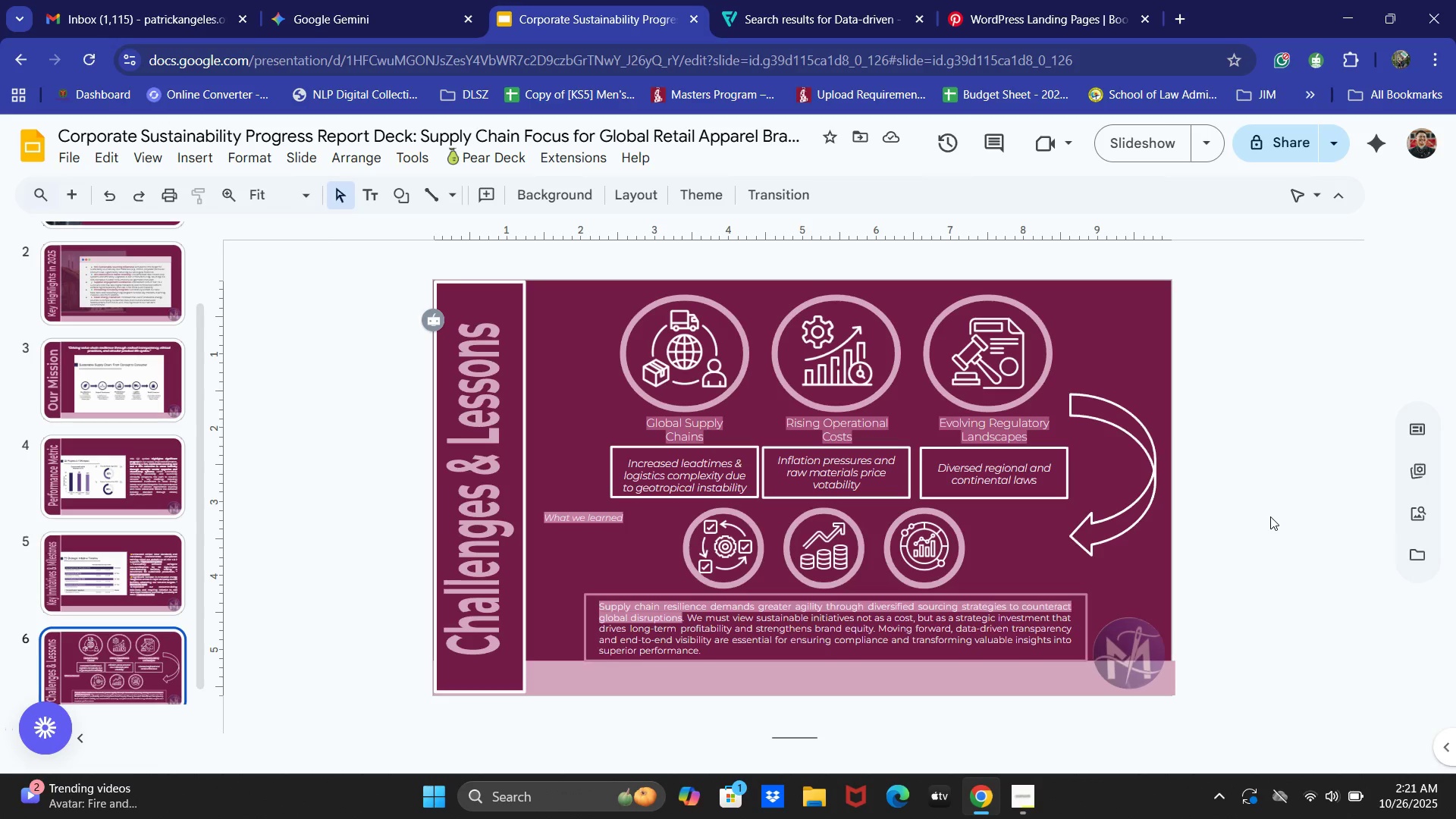 
left_click([597, 514])
 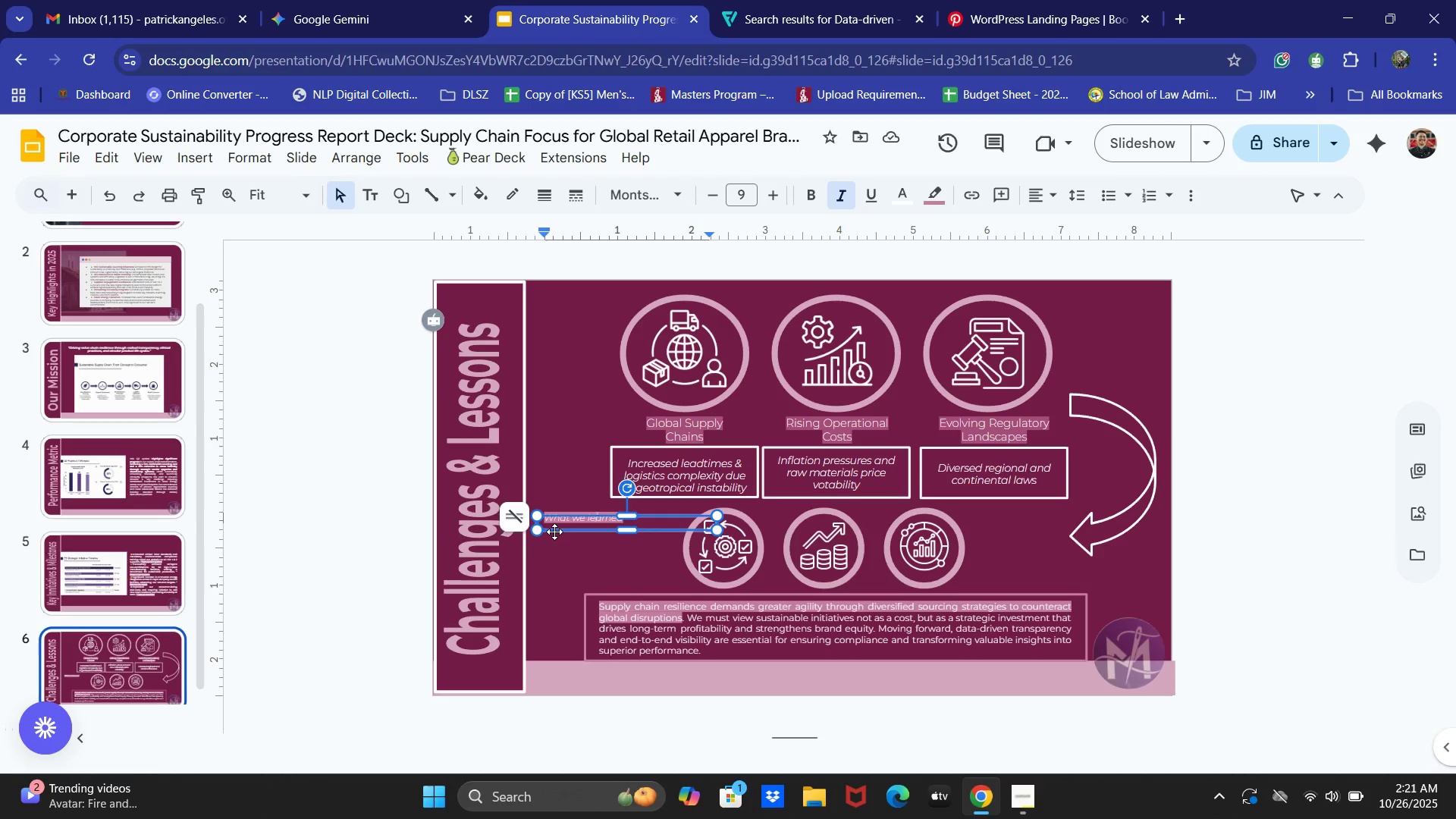 
left_click_drag(start_coordinate=[554, 532], to_coordinate=[600, 595])
 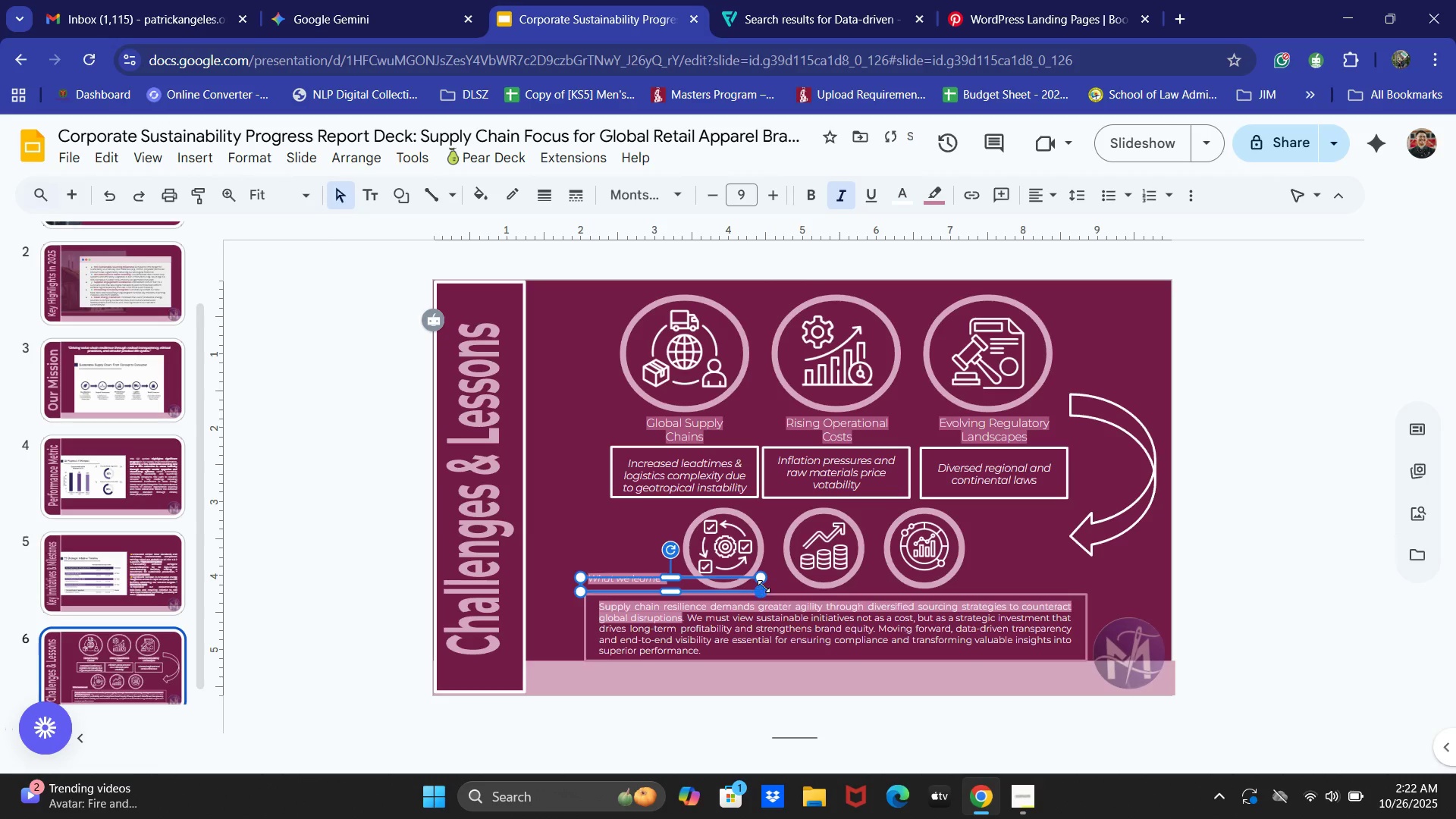 
left_click_drag(start_coordinate=[763, 586], to_coordinate=[680, 586])
 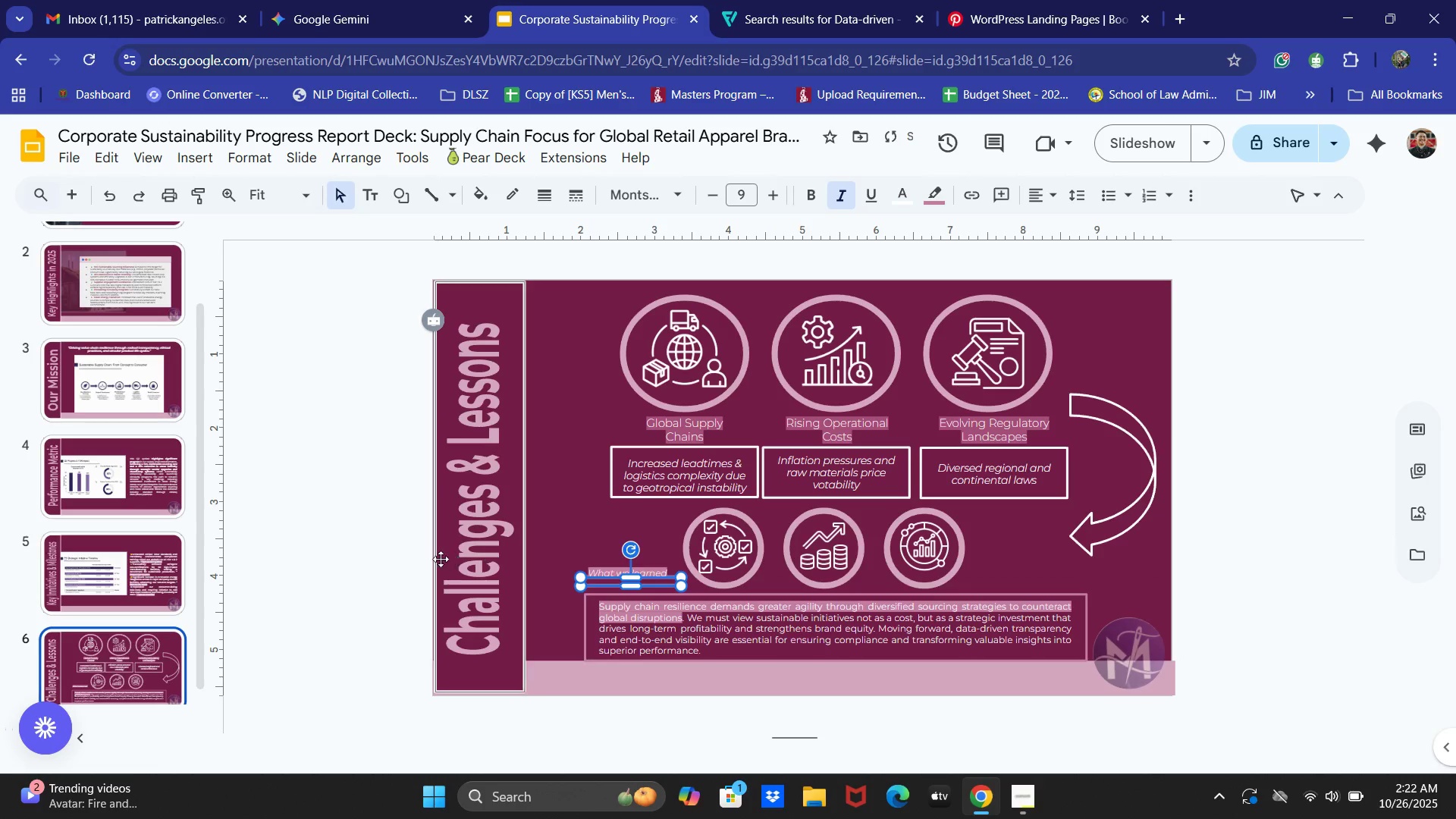 
left_click([350, 570])